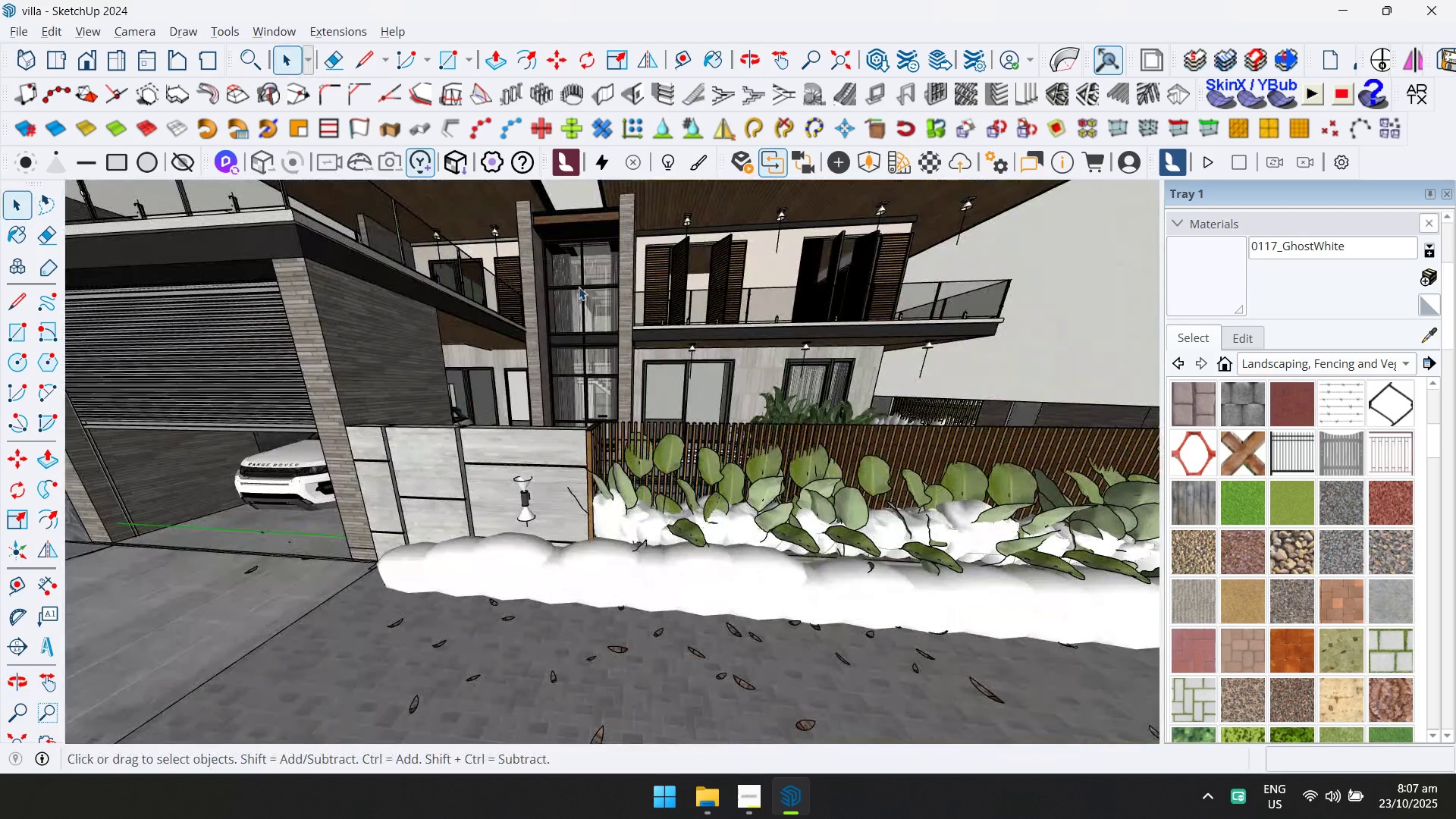 
key(Shift+ShiftLeft)
 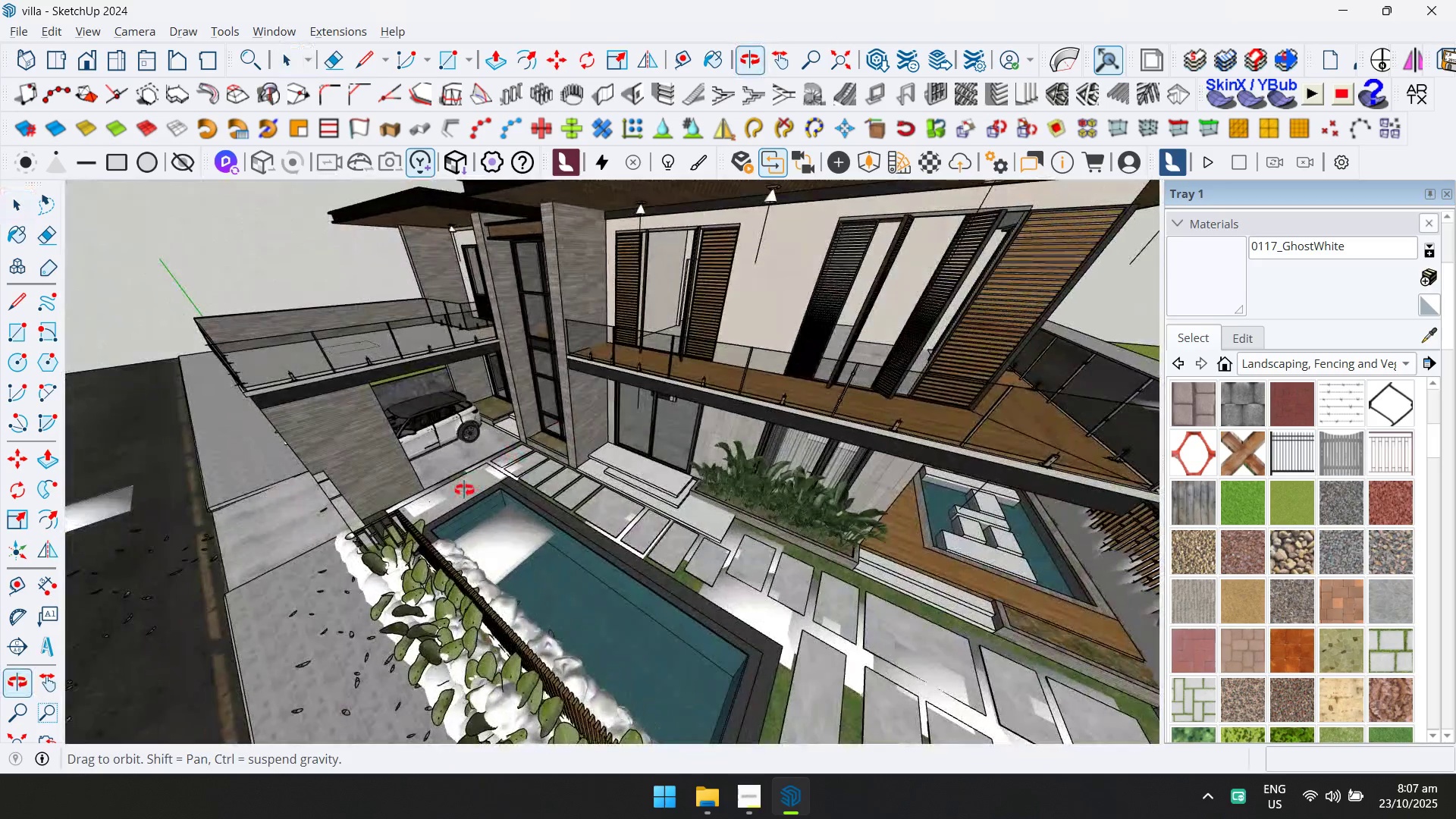 
scroll: coordinate [738, 471], scroll_direction: up, amount: 7.0
 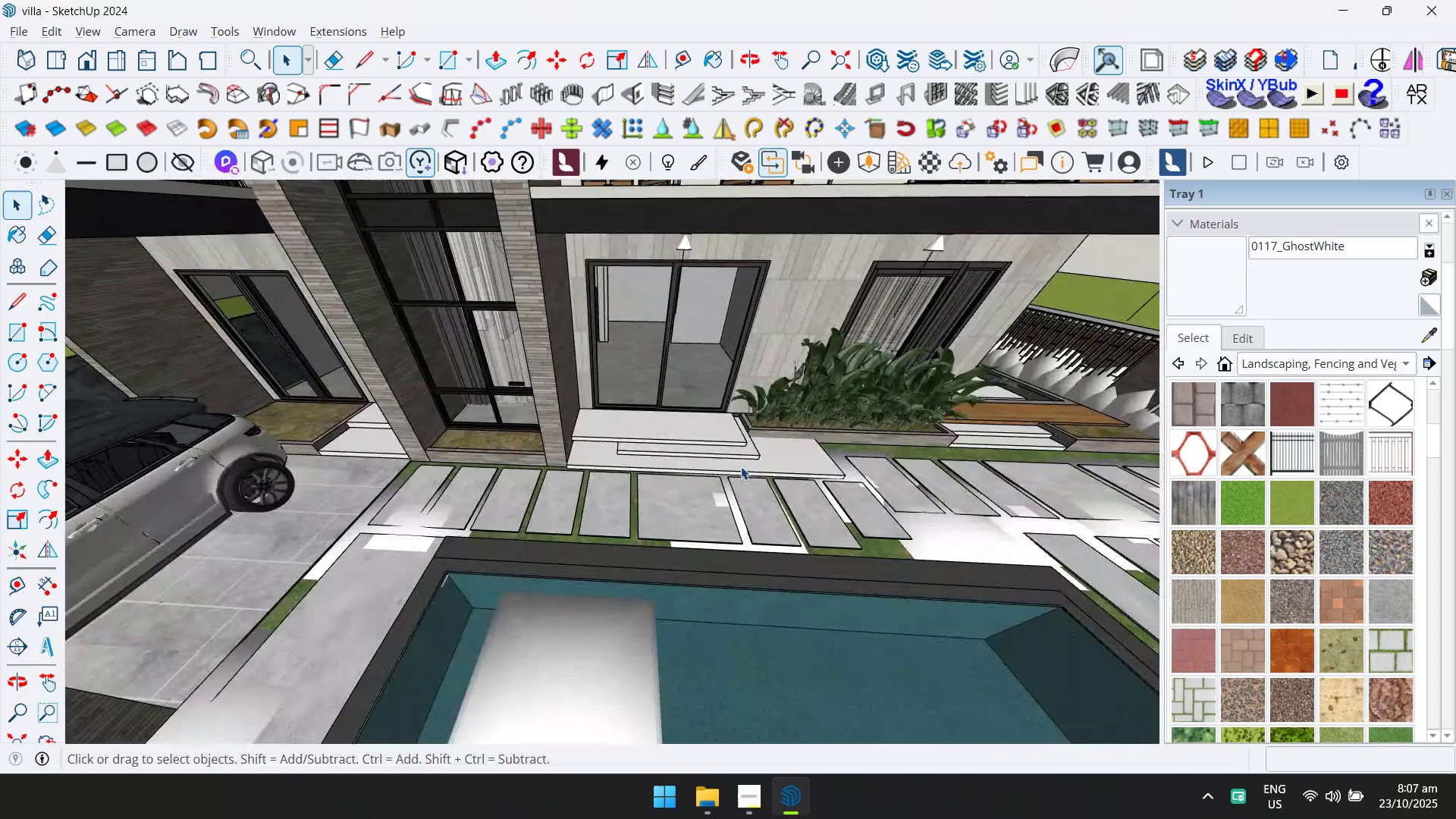 
key(Alt+AltLeft)
 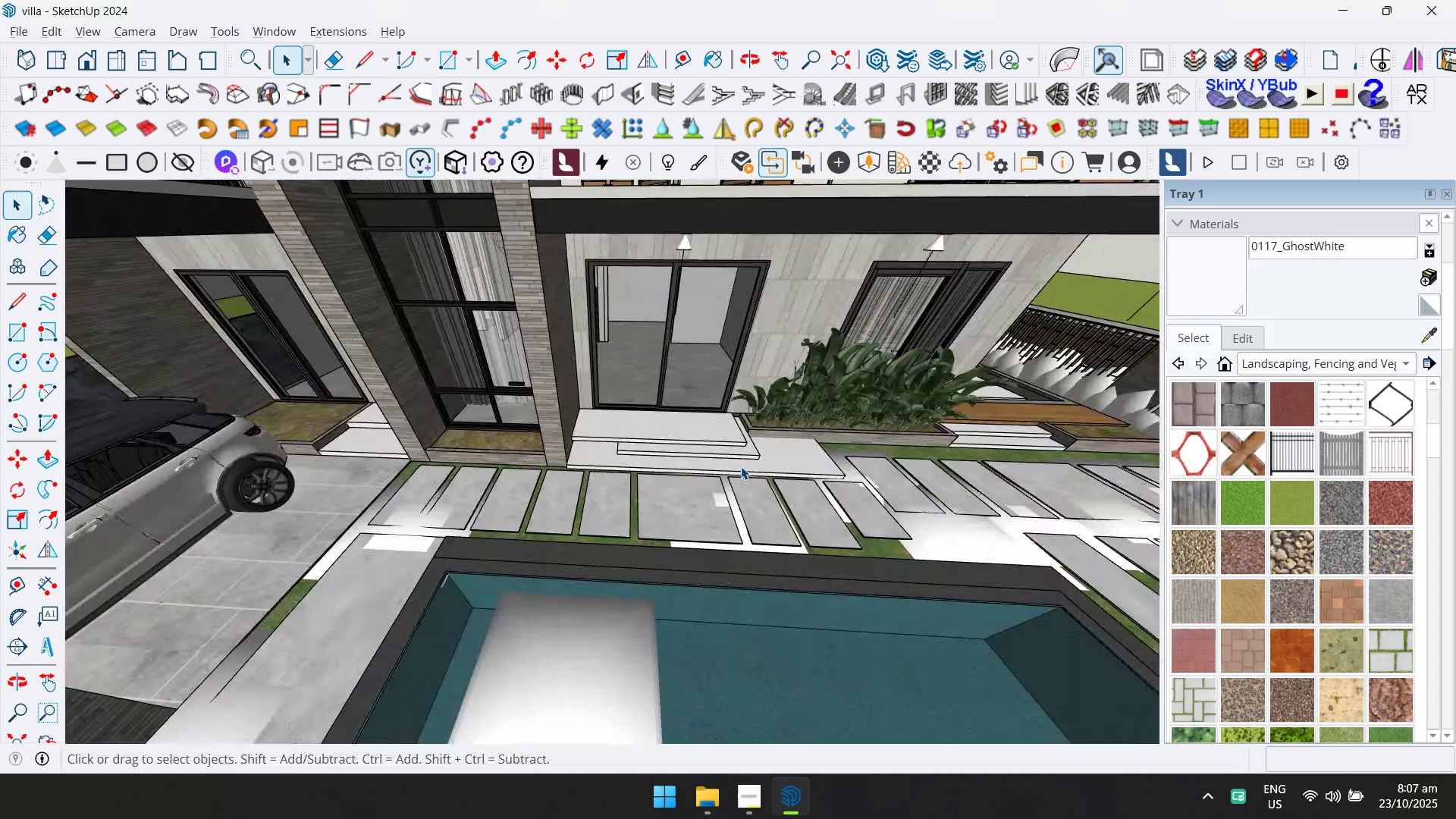 
key(Alt+Tab)
 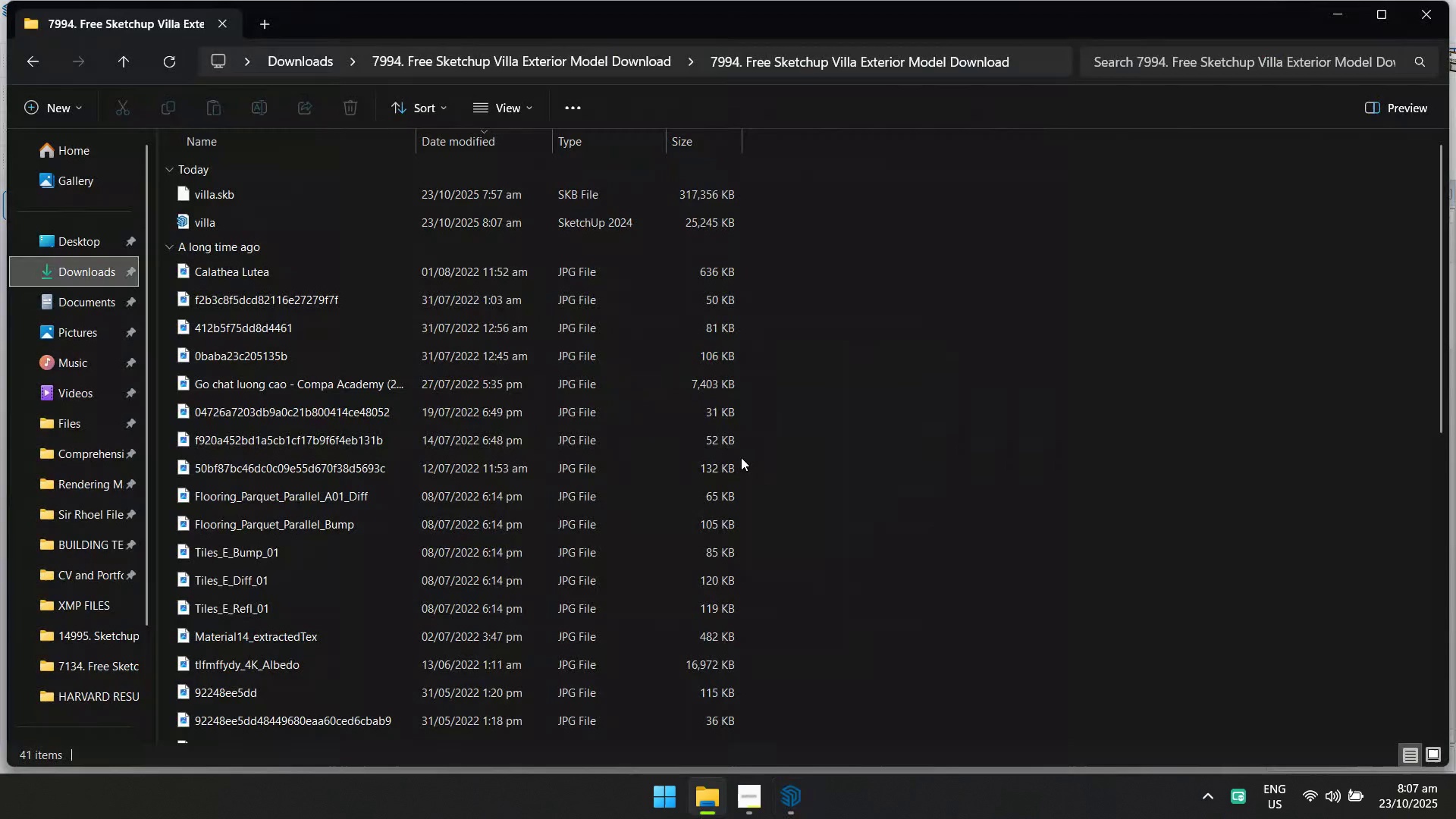 
key(Alt+Tab)
 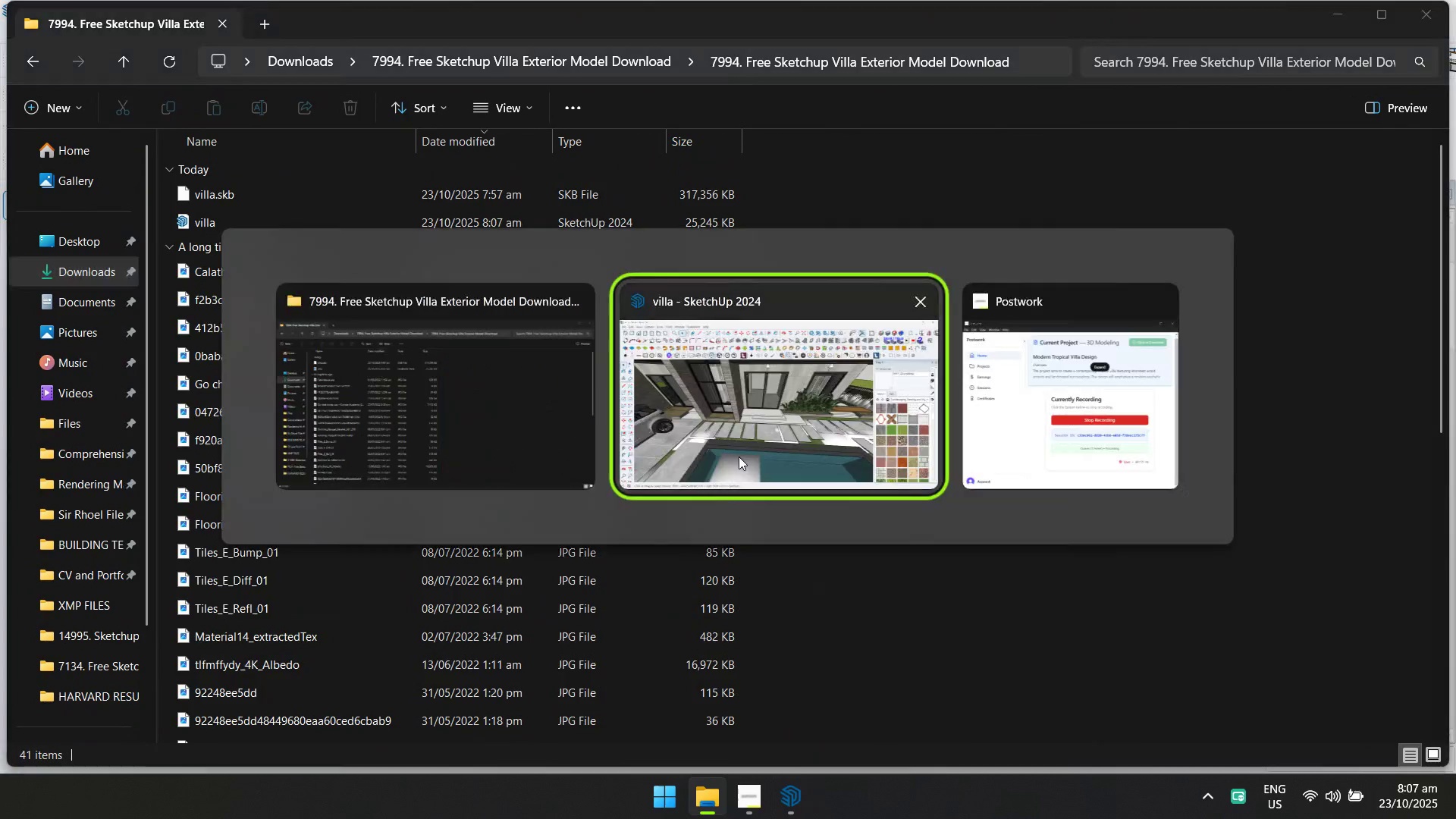 
key(Alt+Tab)